 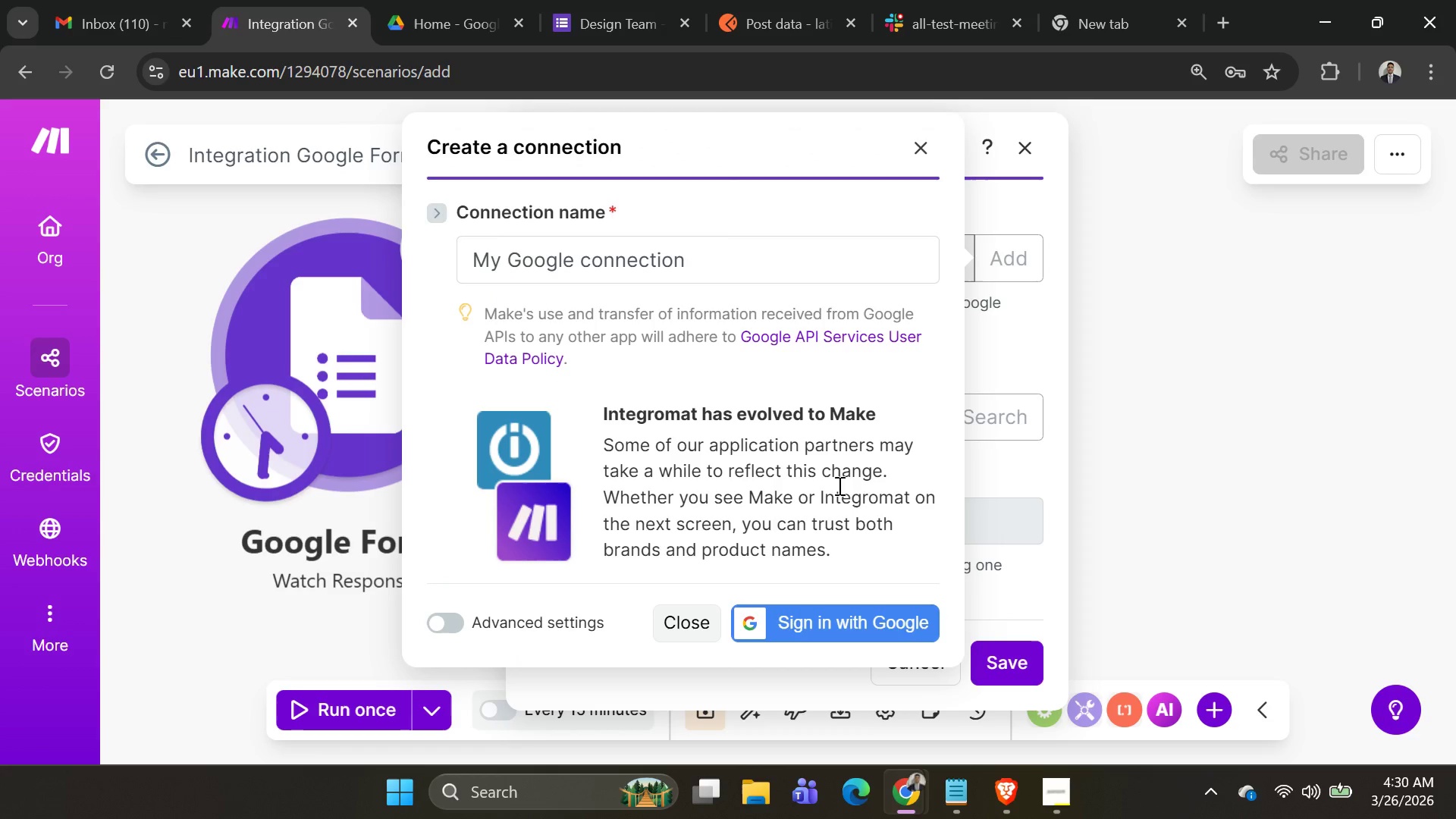 
left_click([880, 620])
 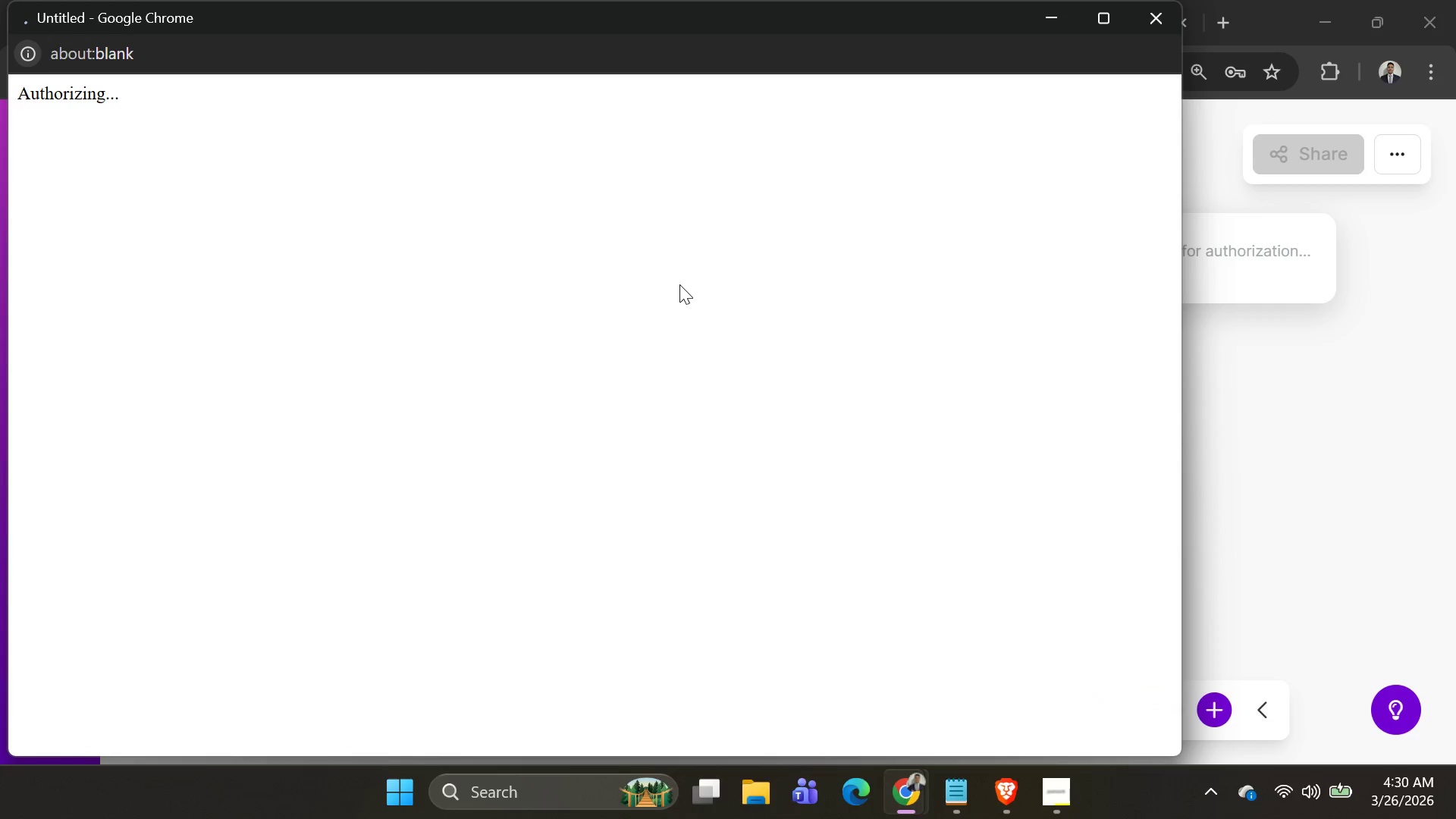 
mouse_move([695, 278])
 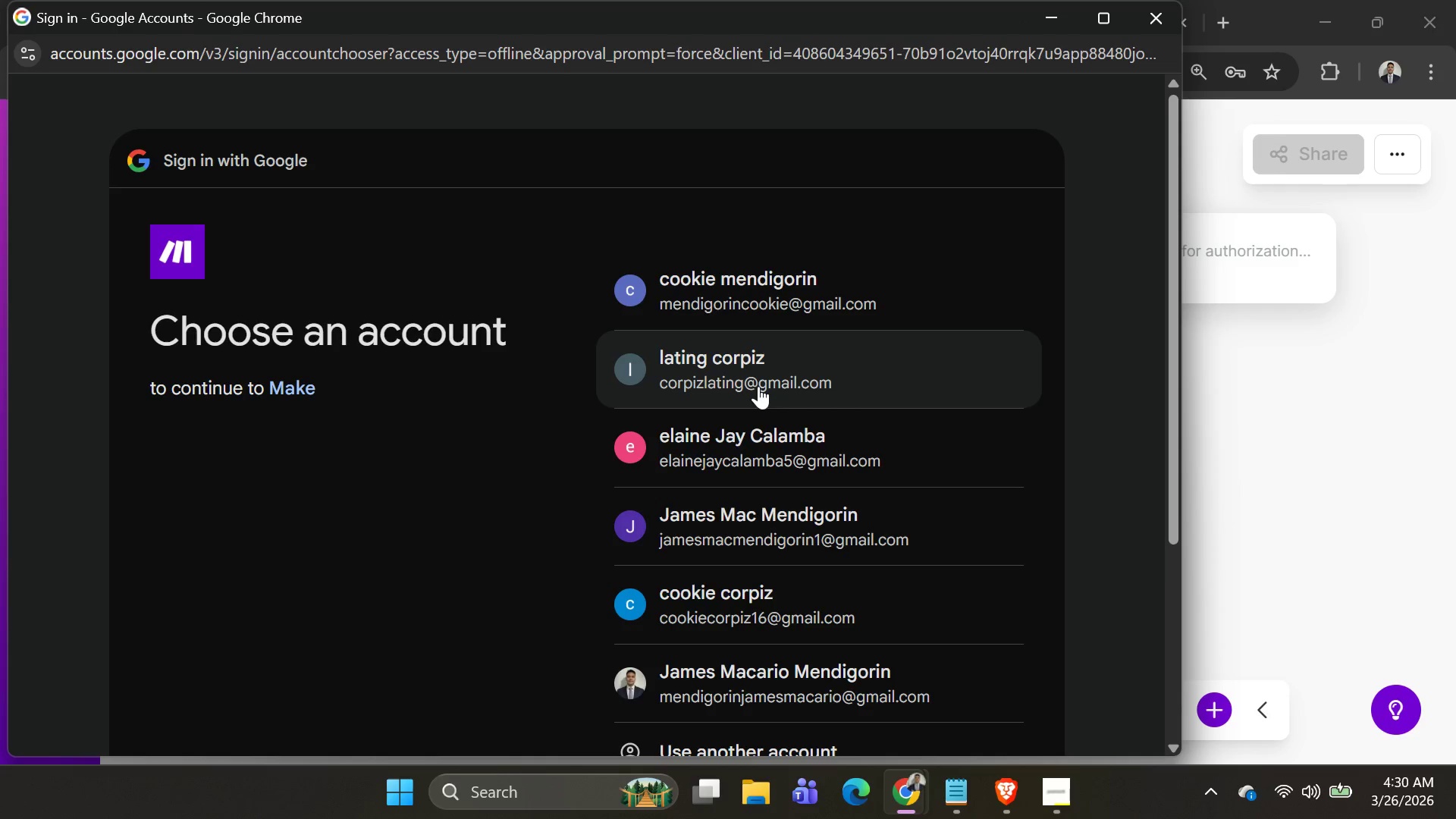 
left_click([758, 386])
 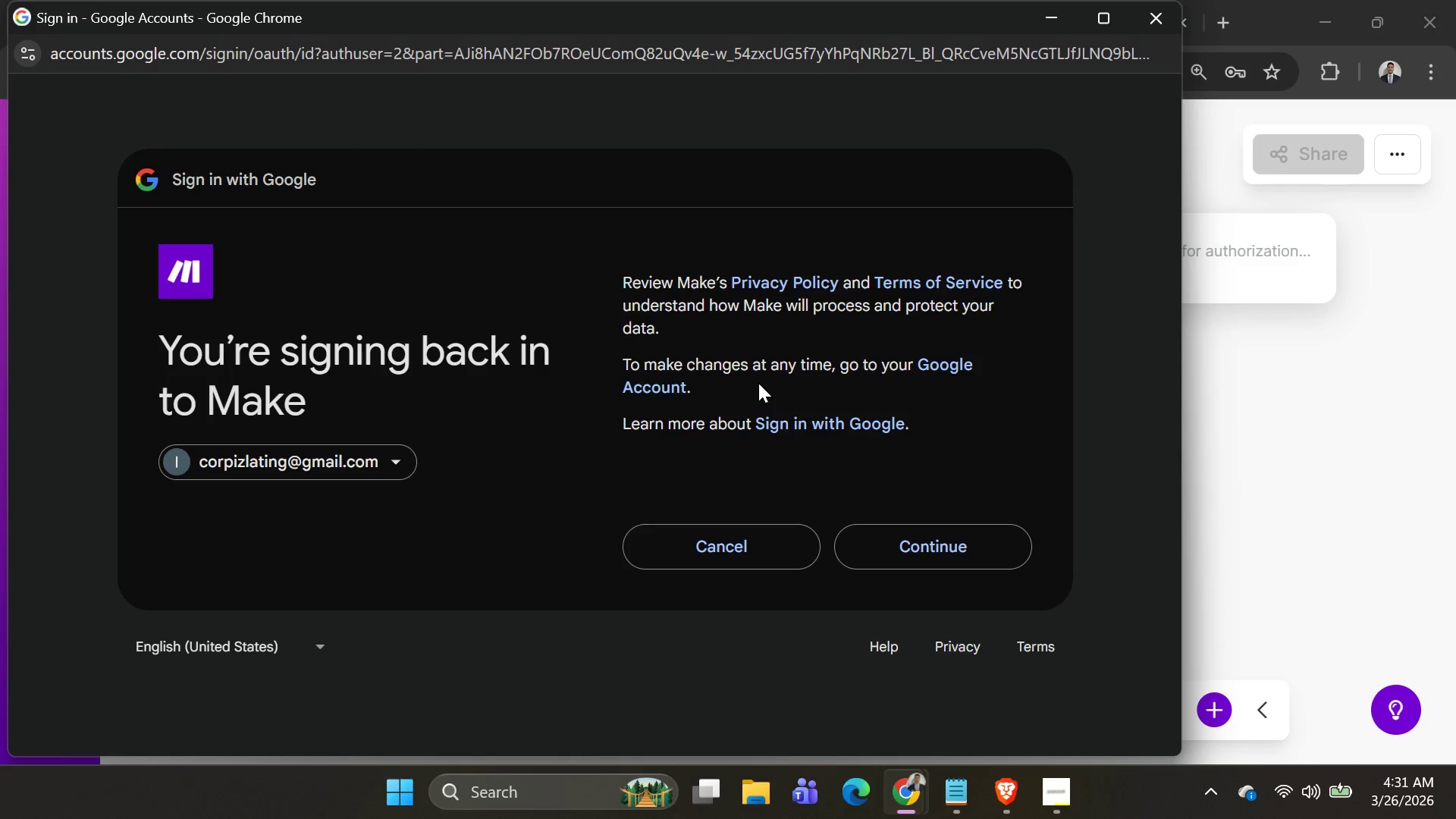 
left_click([914, 551])
 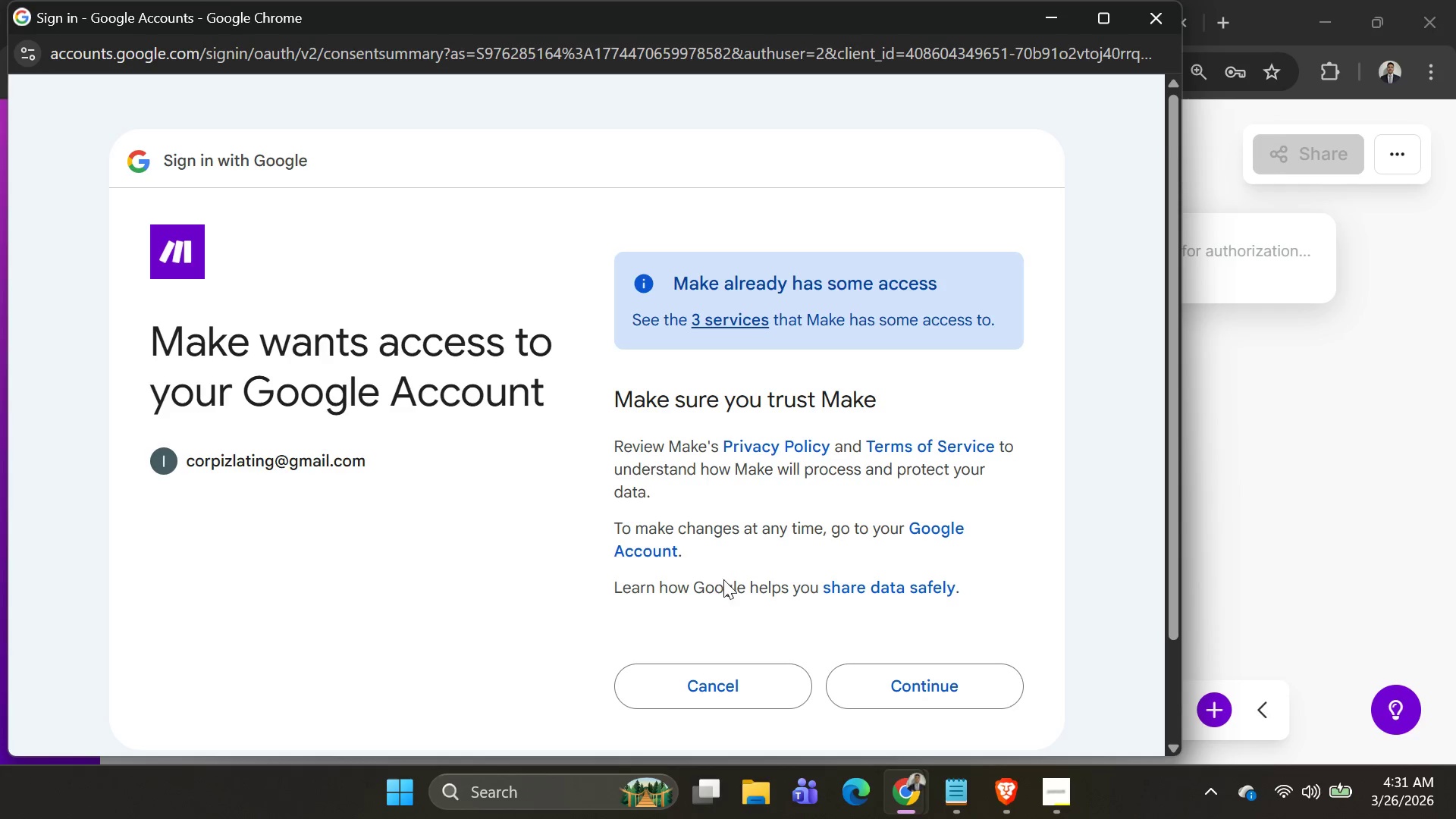 
left_click([861, 689])
 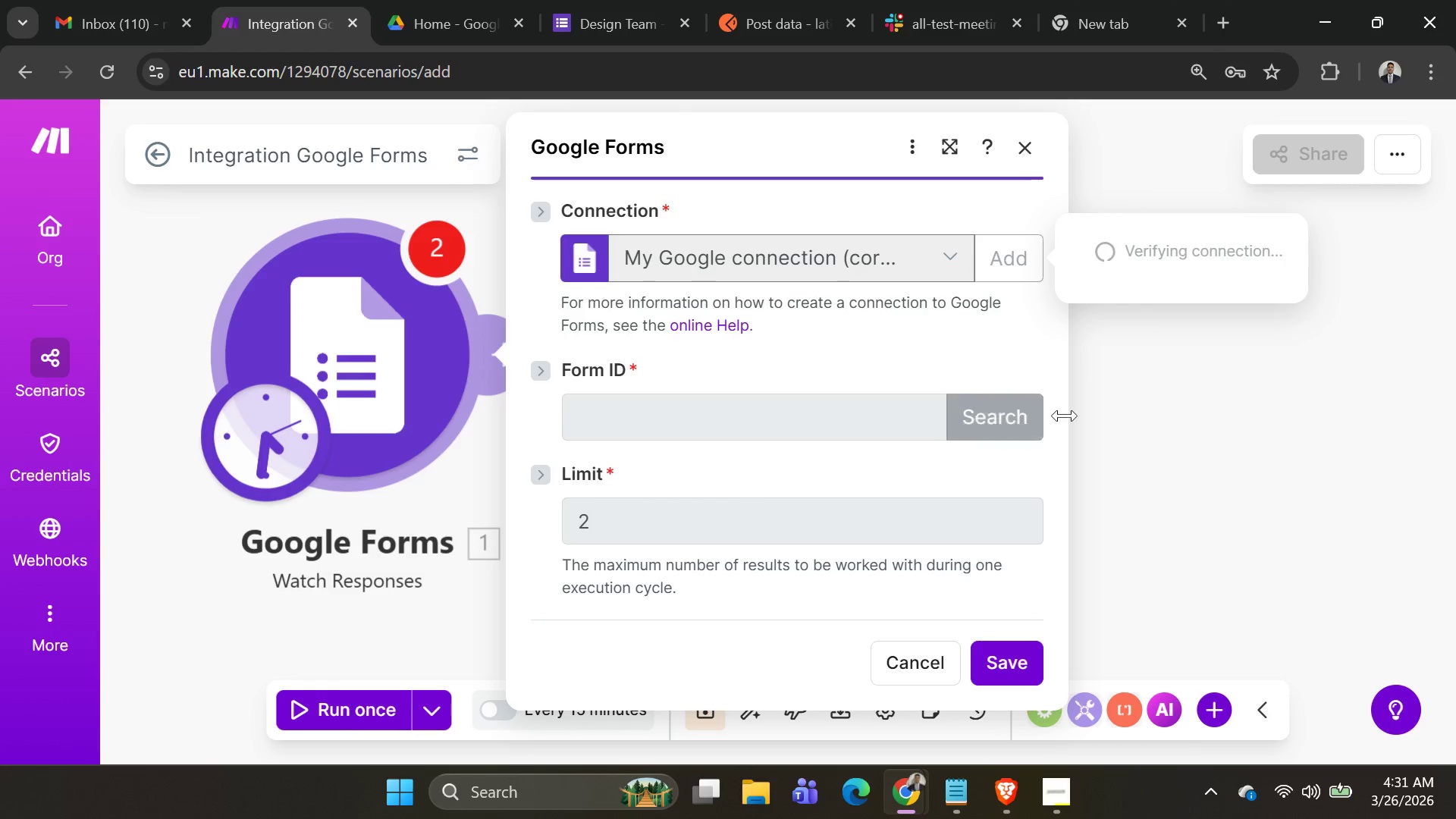 
wait(6.91)
 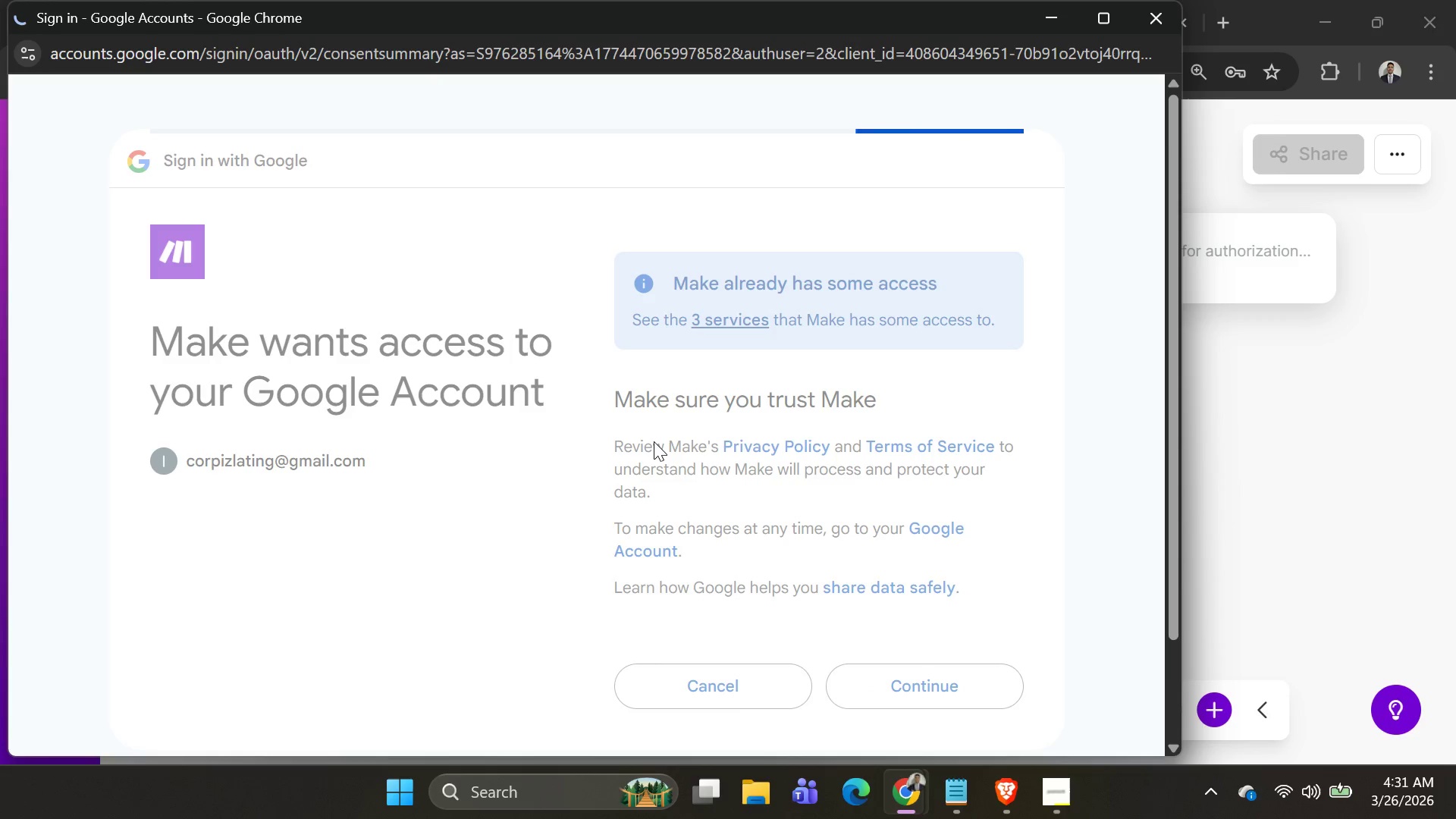 
left_click([869, 413])
 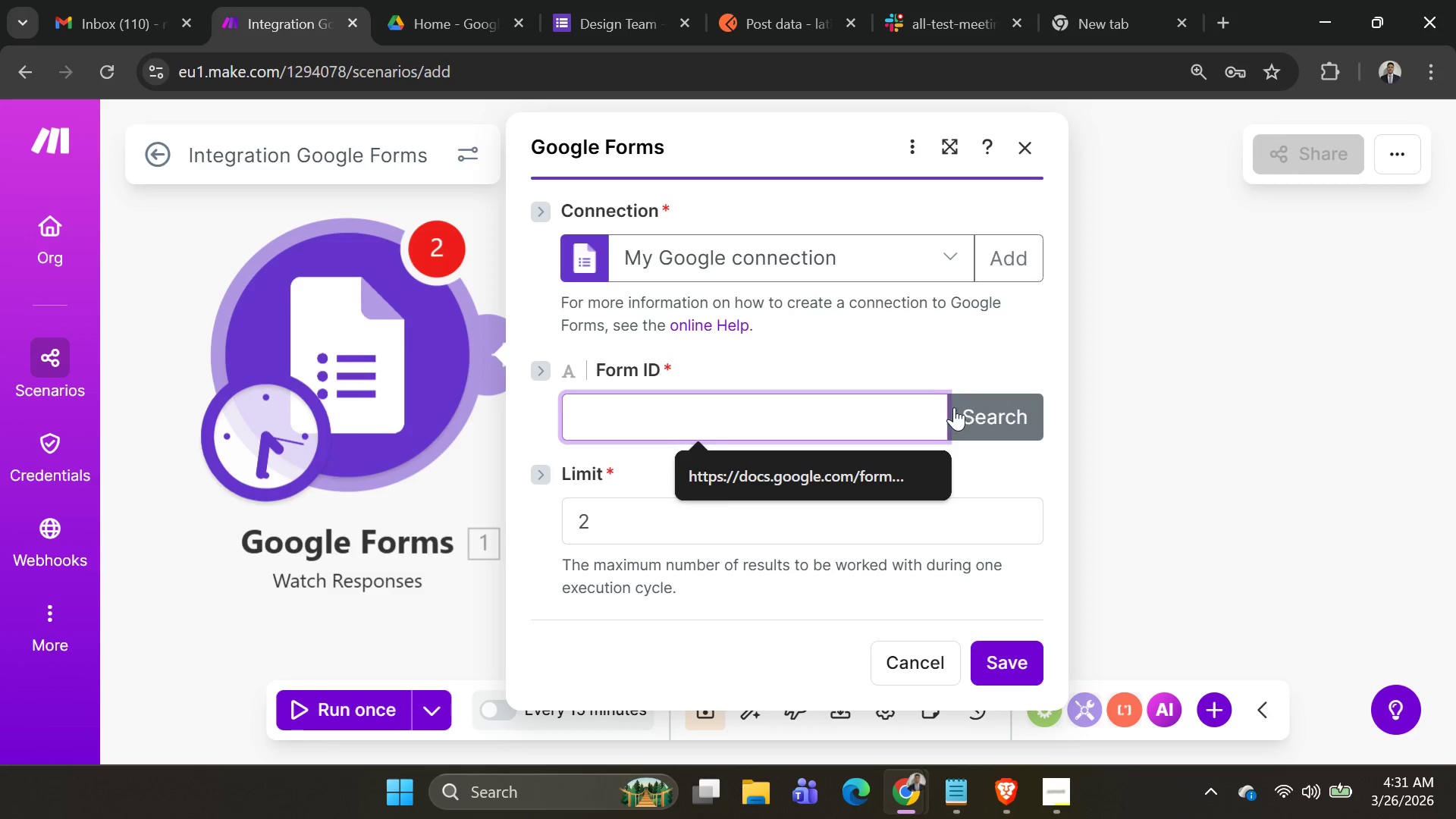 
wait(5.42)
 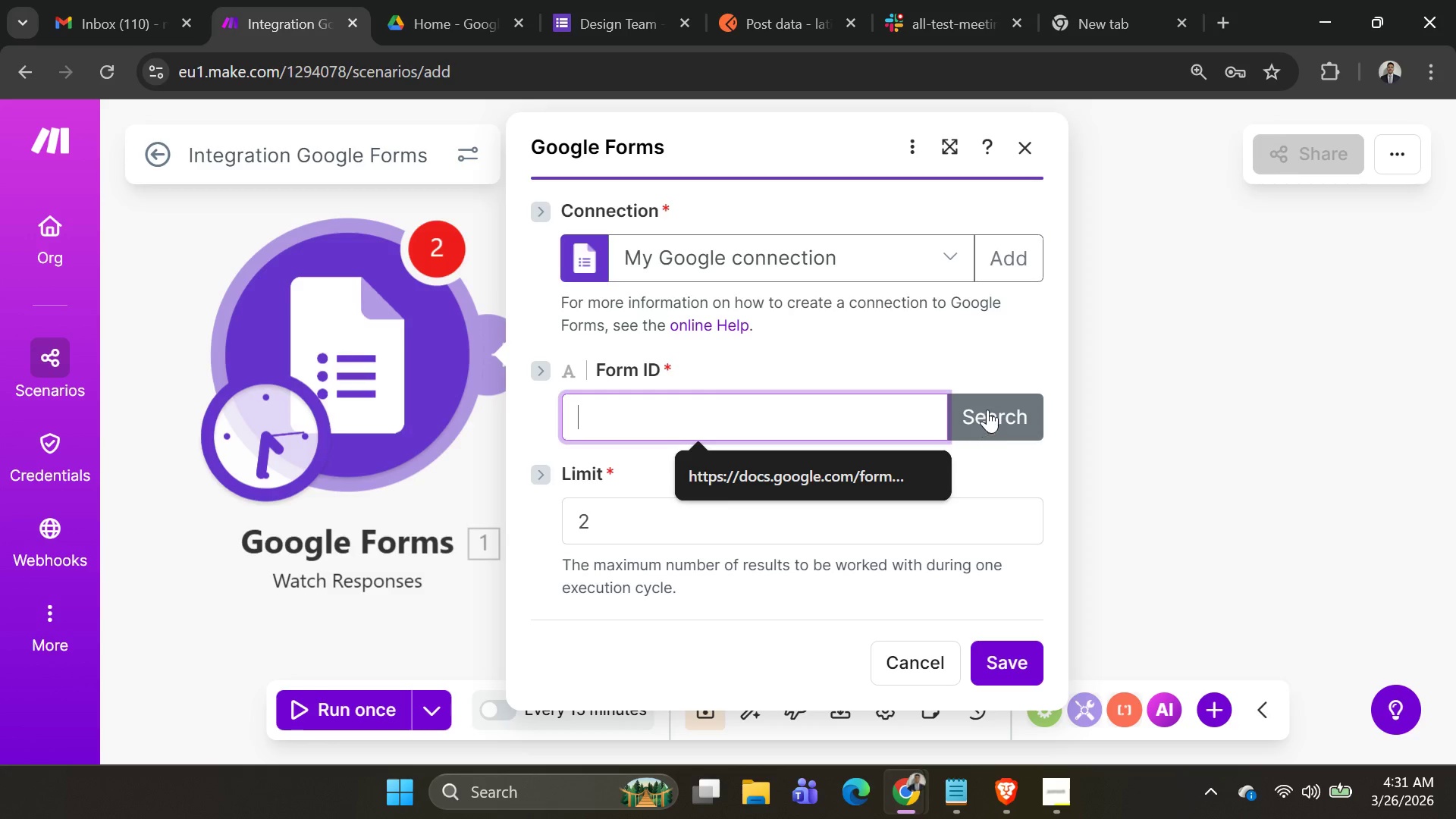 
left_click([868, 411])
 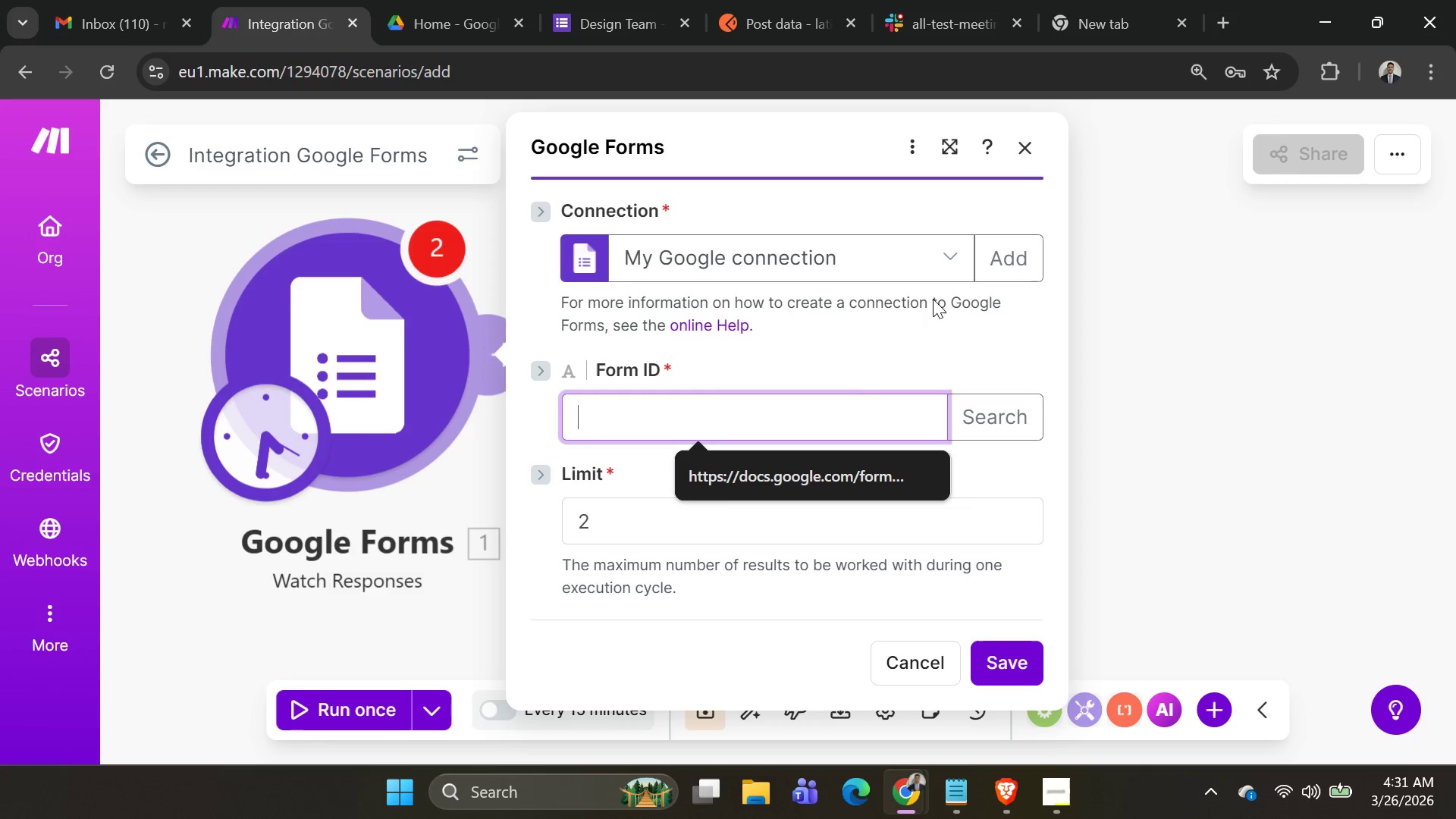 
left_click([819, 407])
 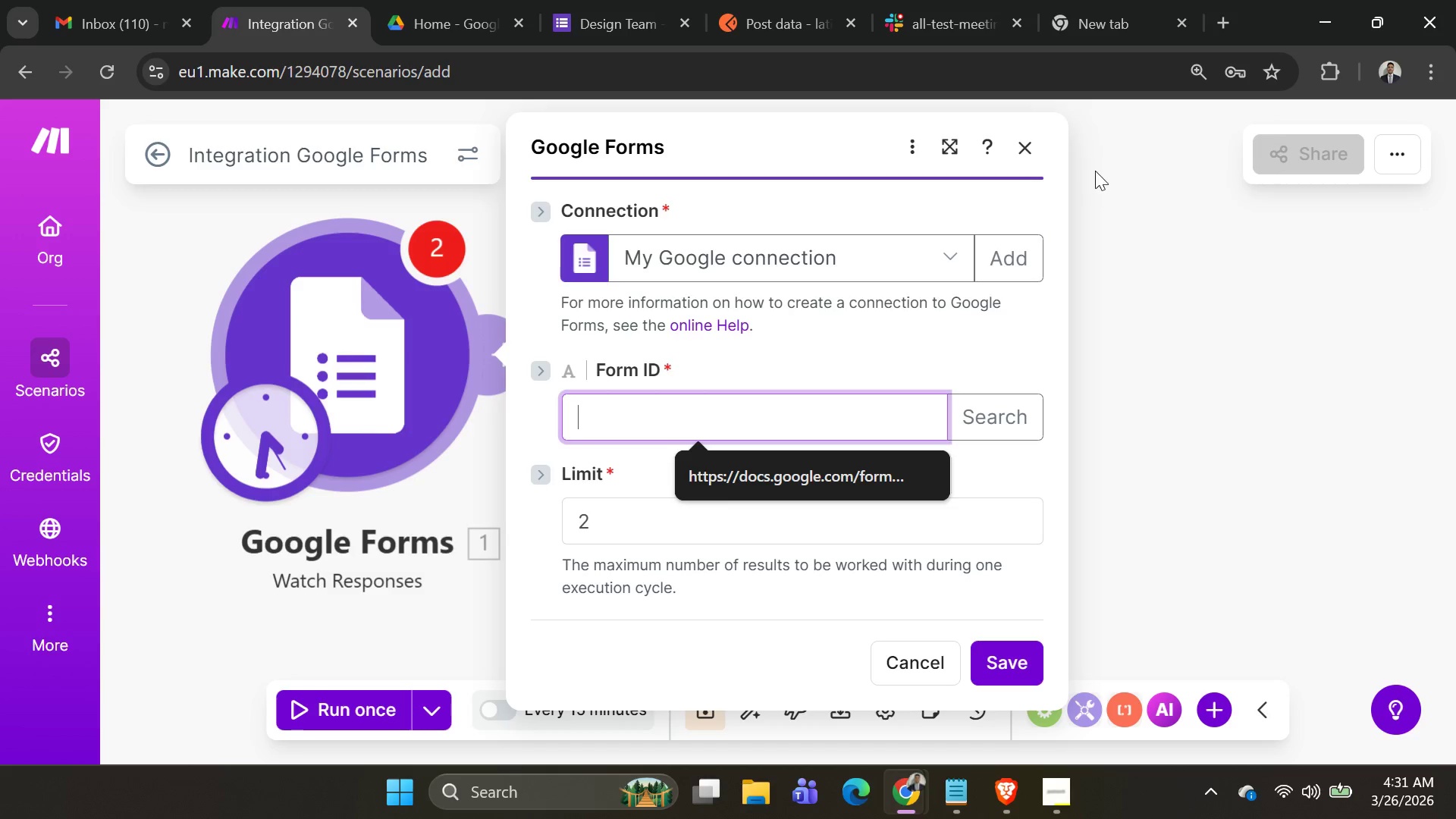 
wait(5.38)
 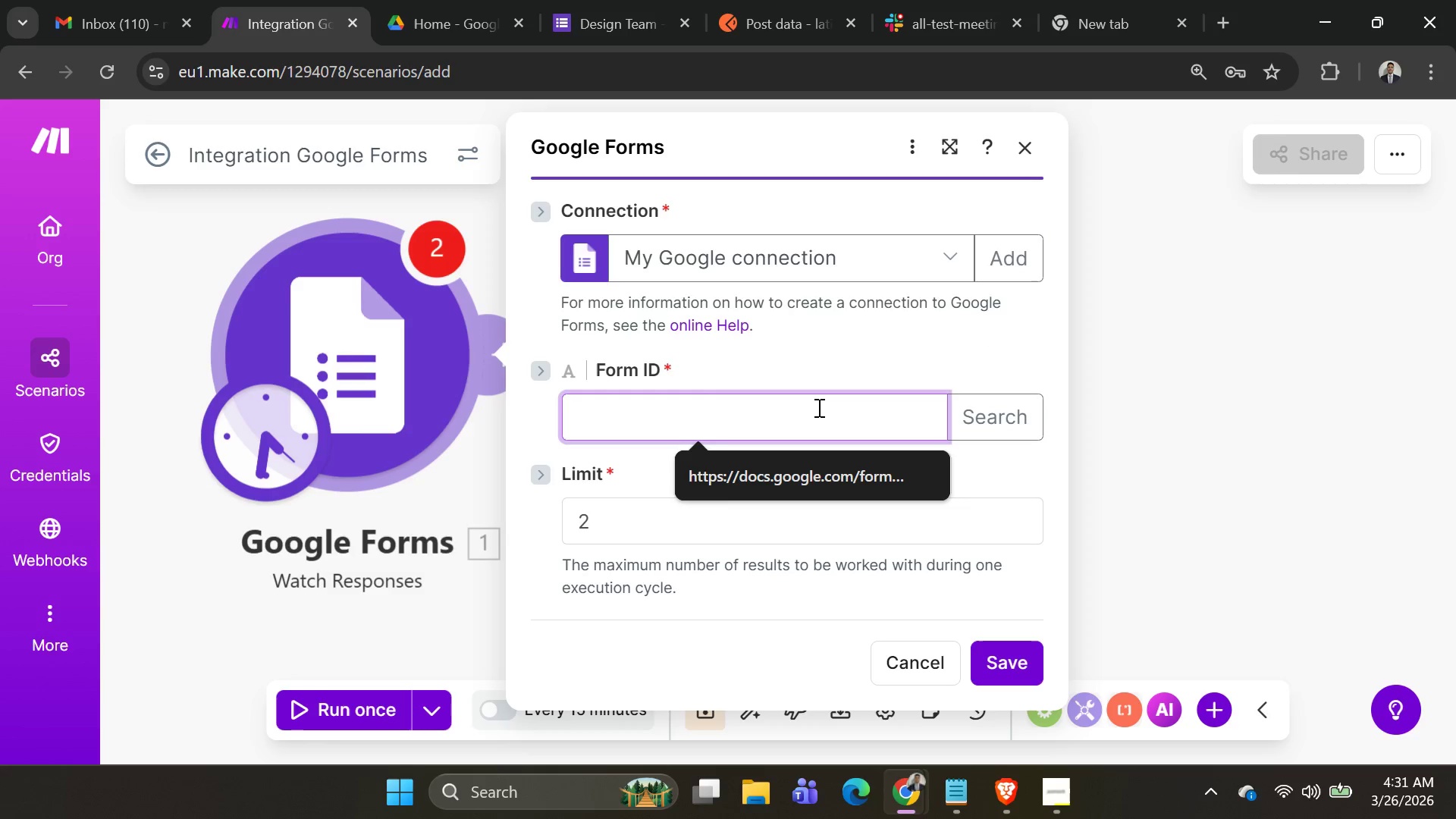 
key(Control+V)
 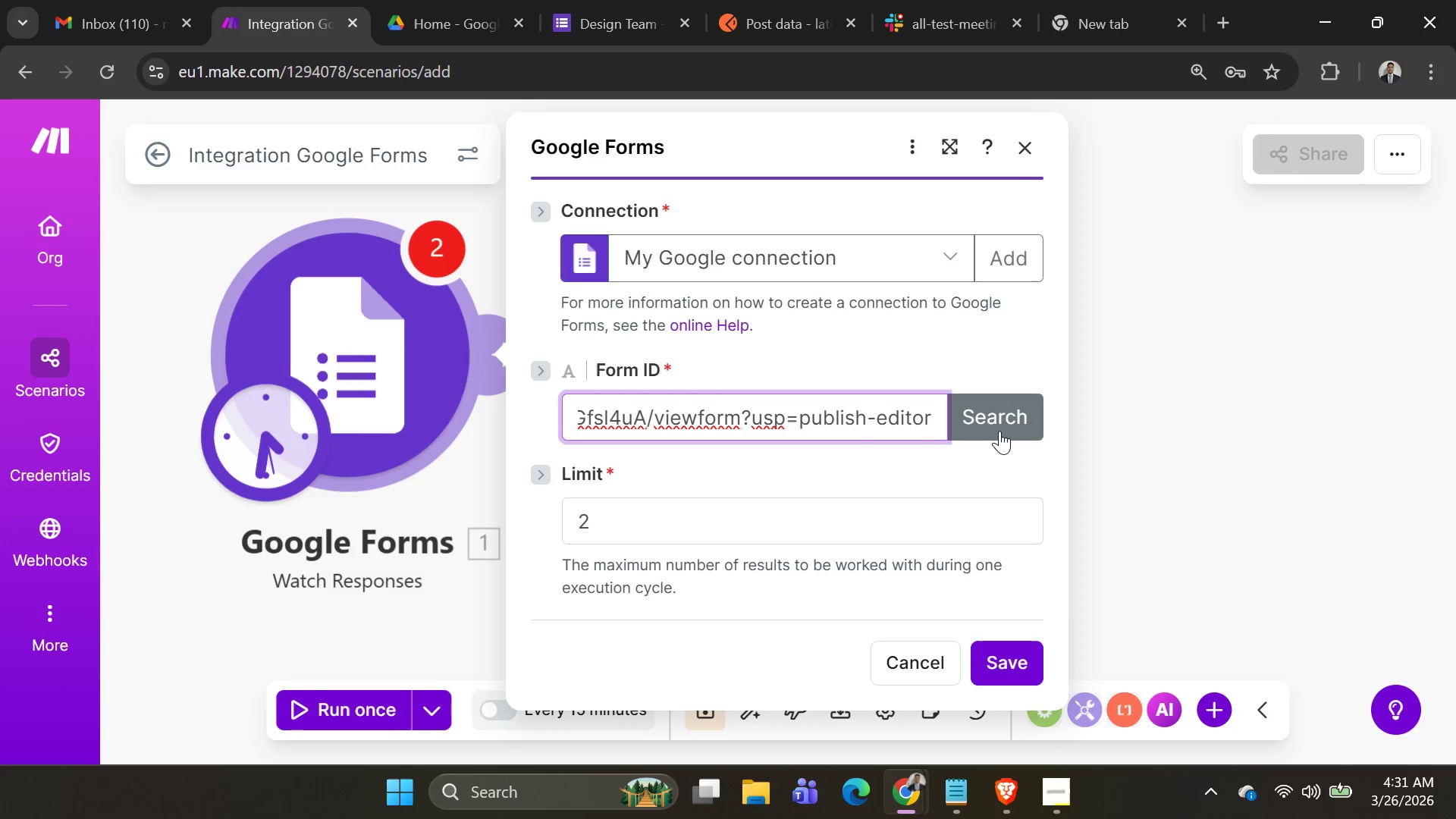 
left_click([999, 431])
 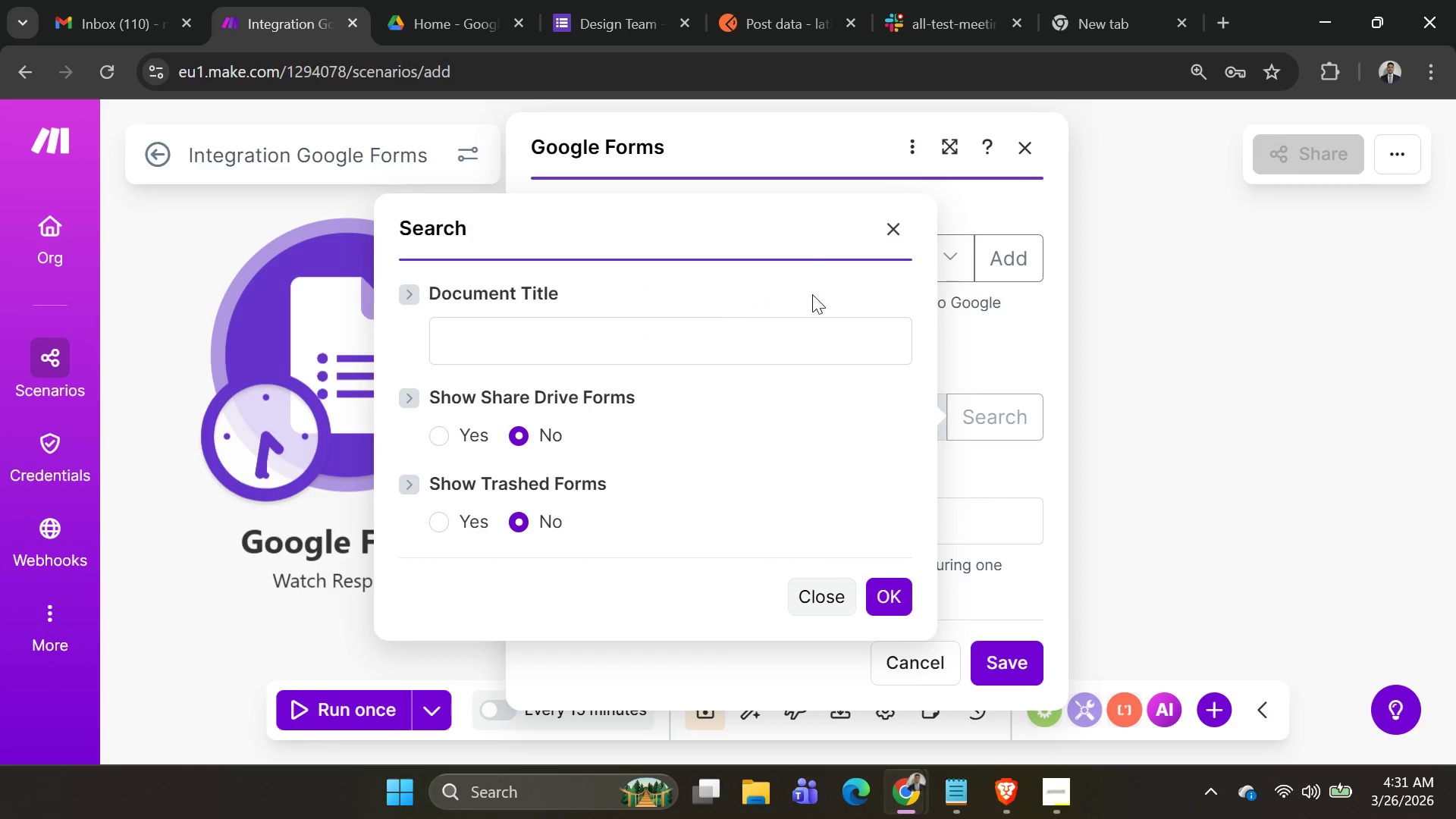 
left_click([789, 355])
 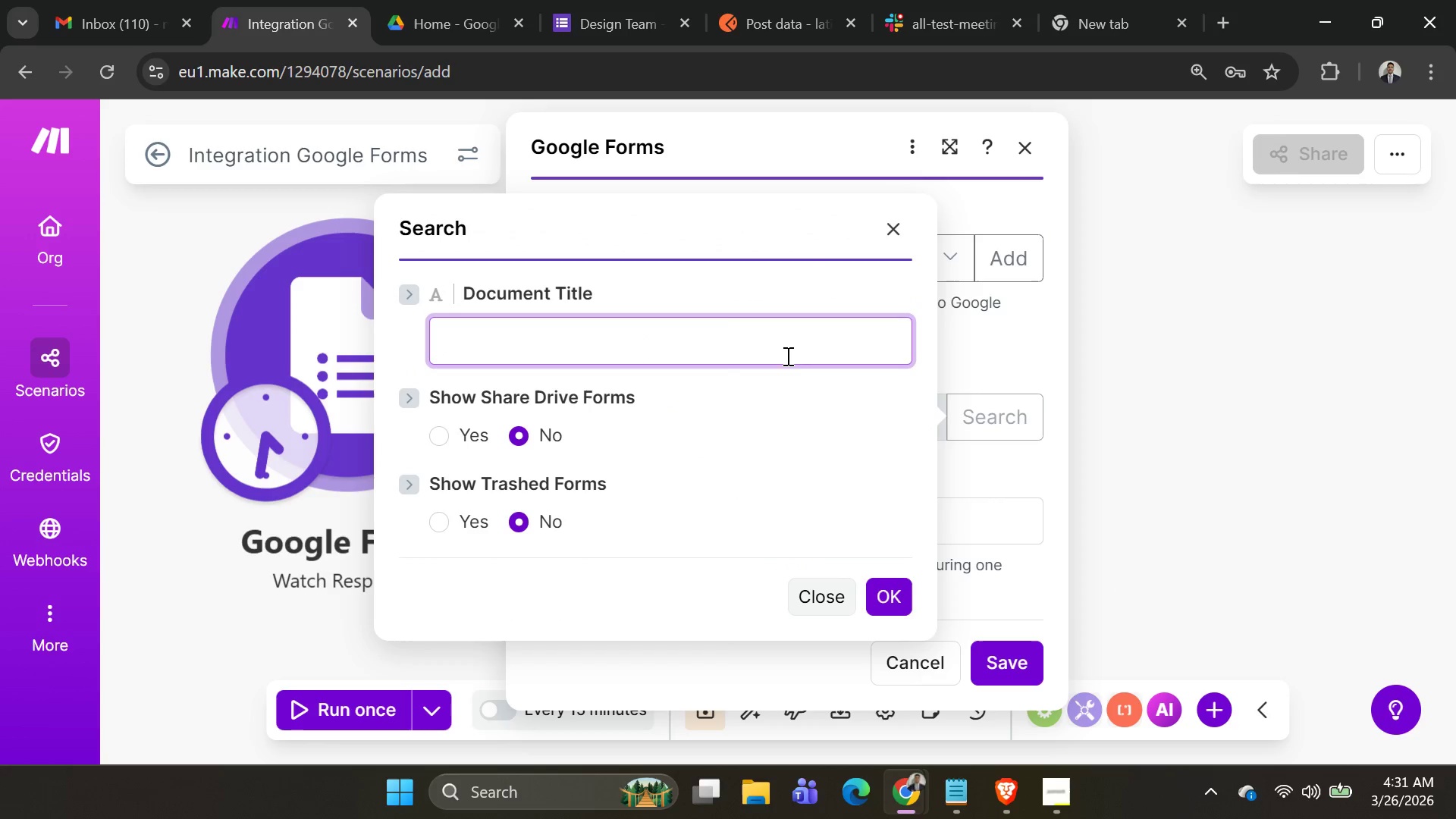 
key(Alt+AltLeft)
 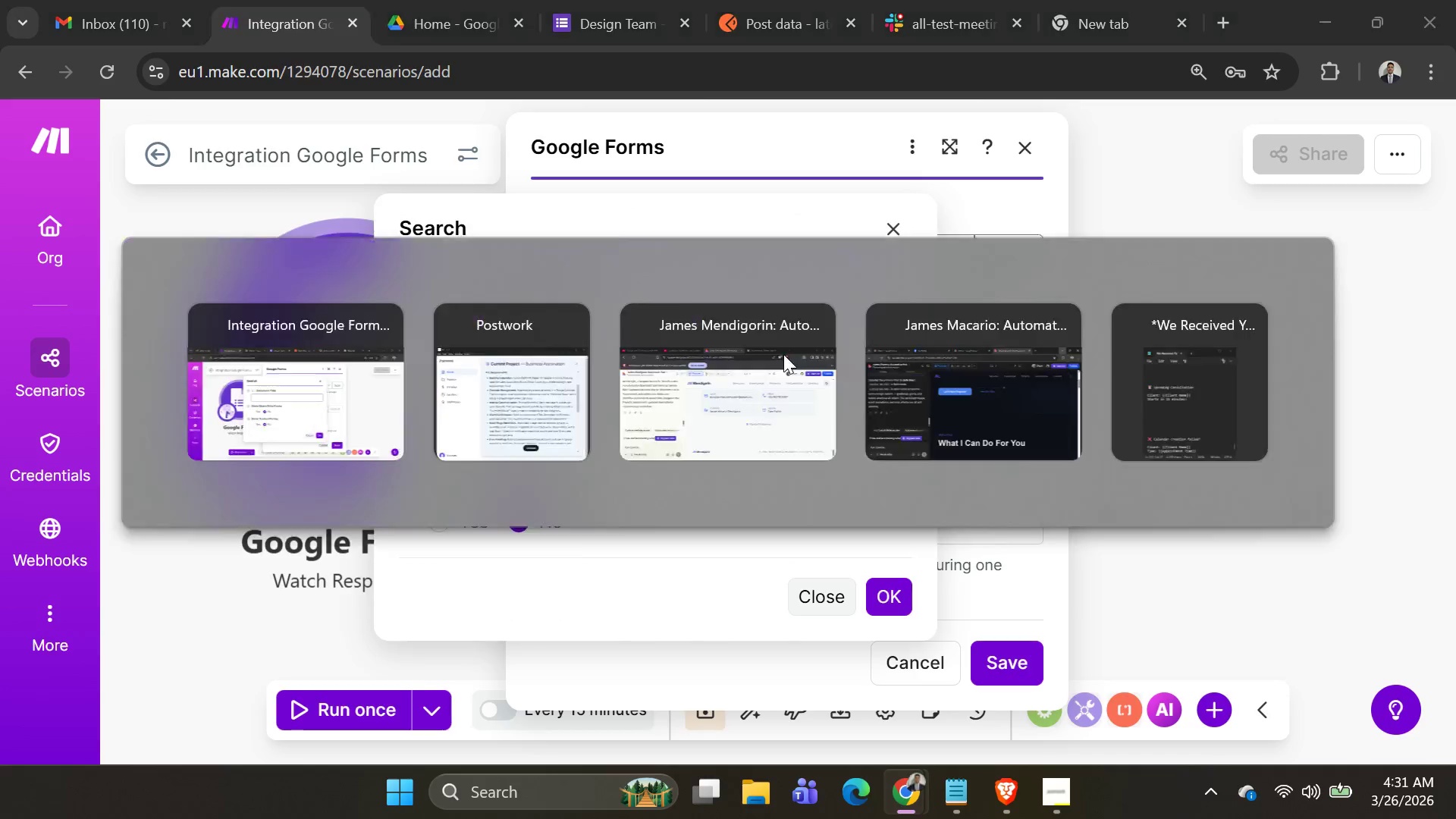 
key(Alt+Tab)